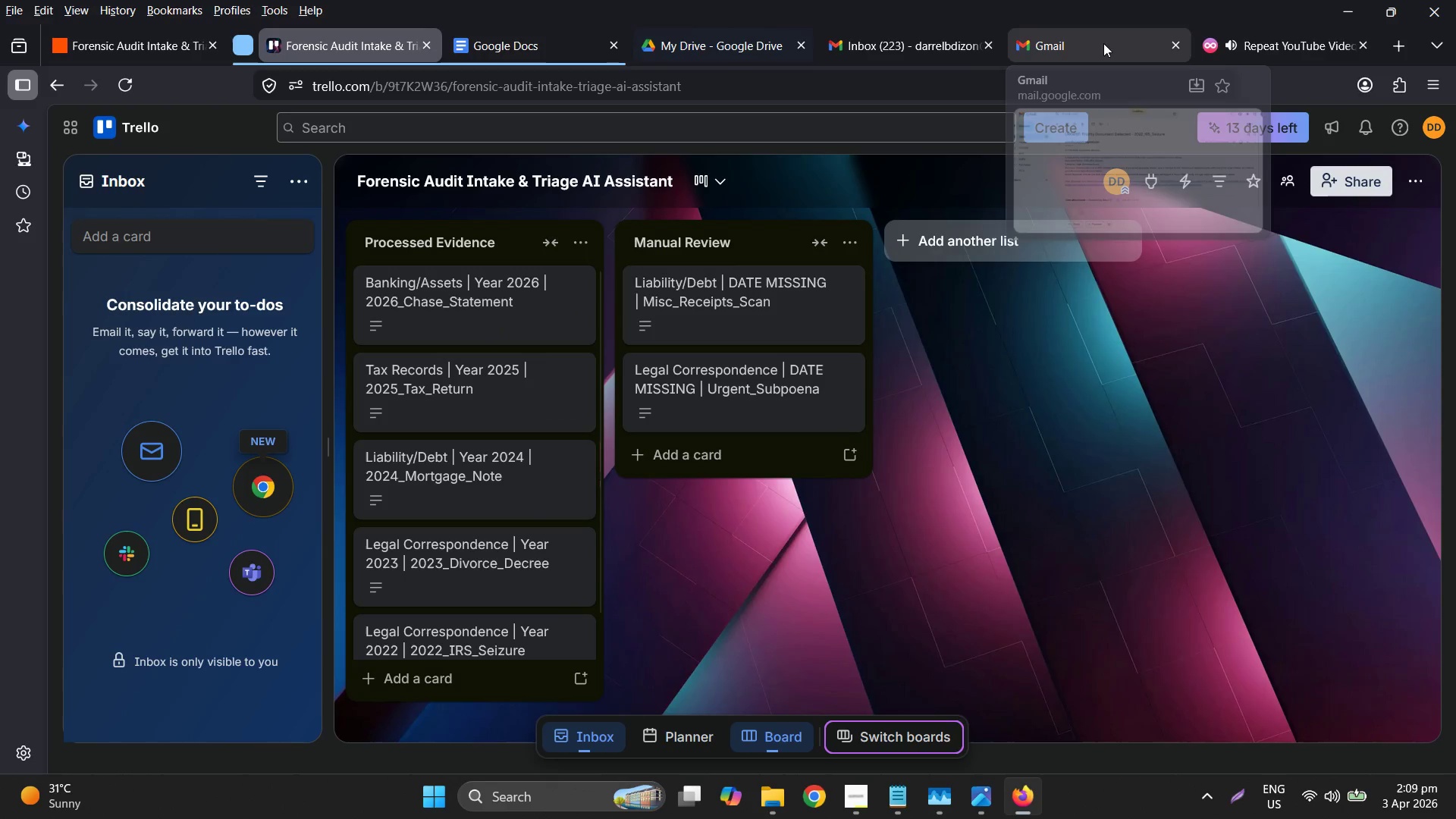 
left_click([1393, 47])
 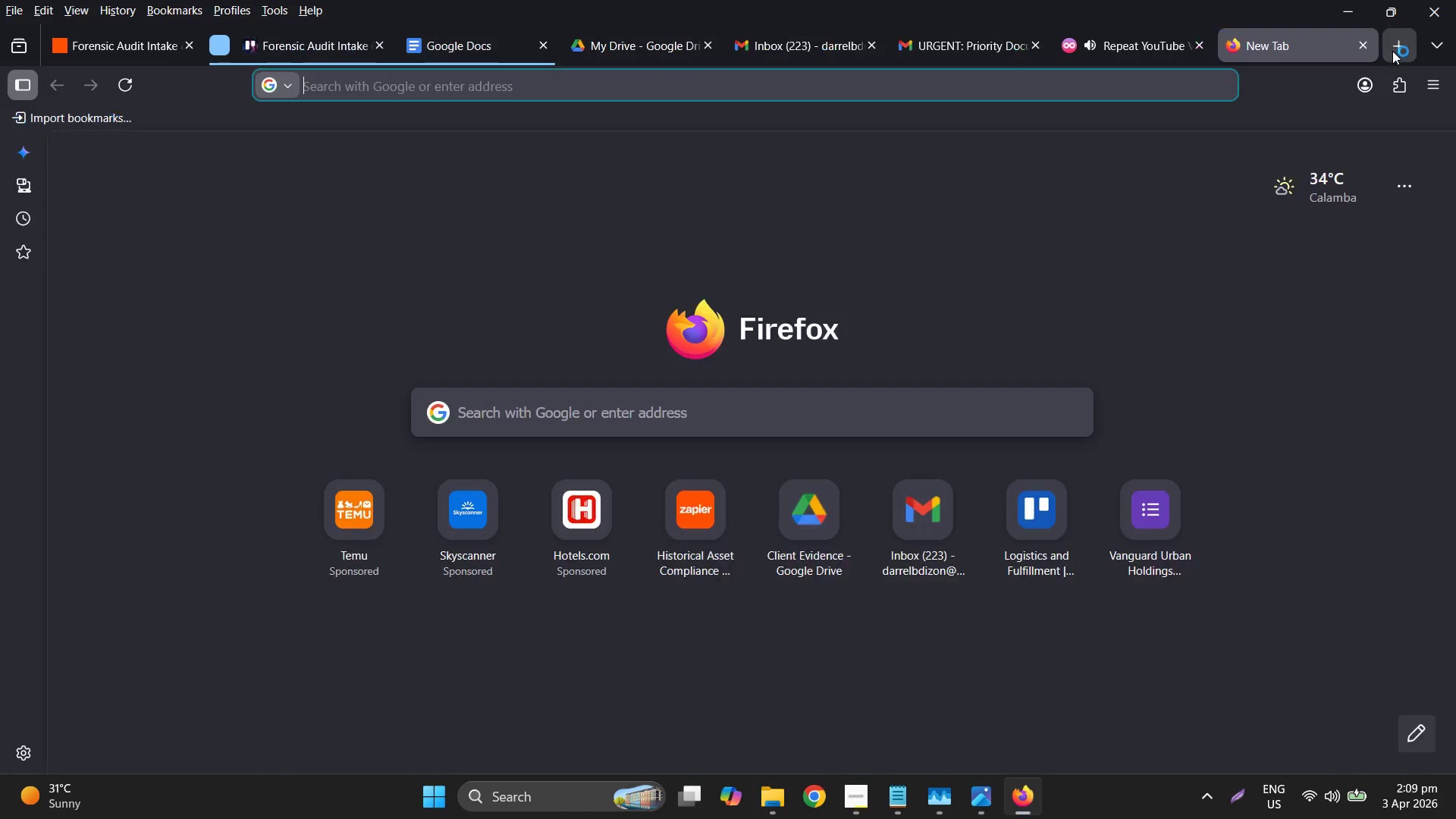 
type(av)
 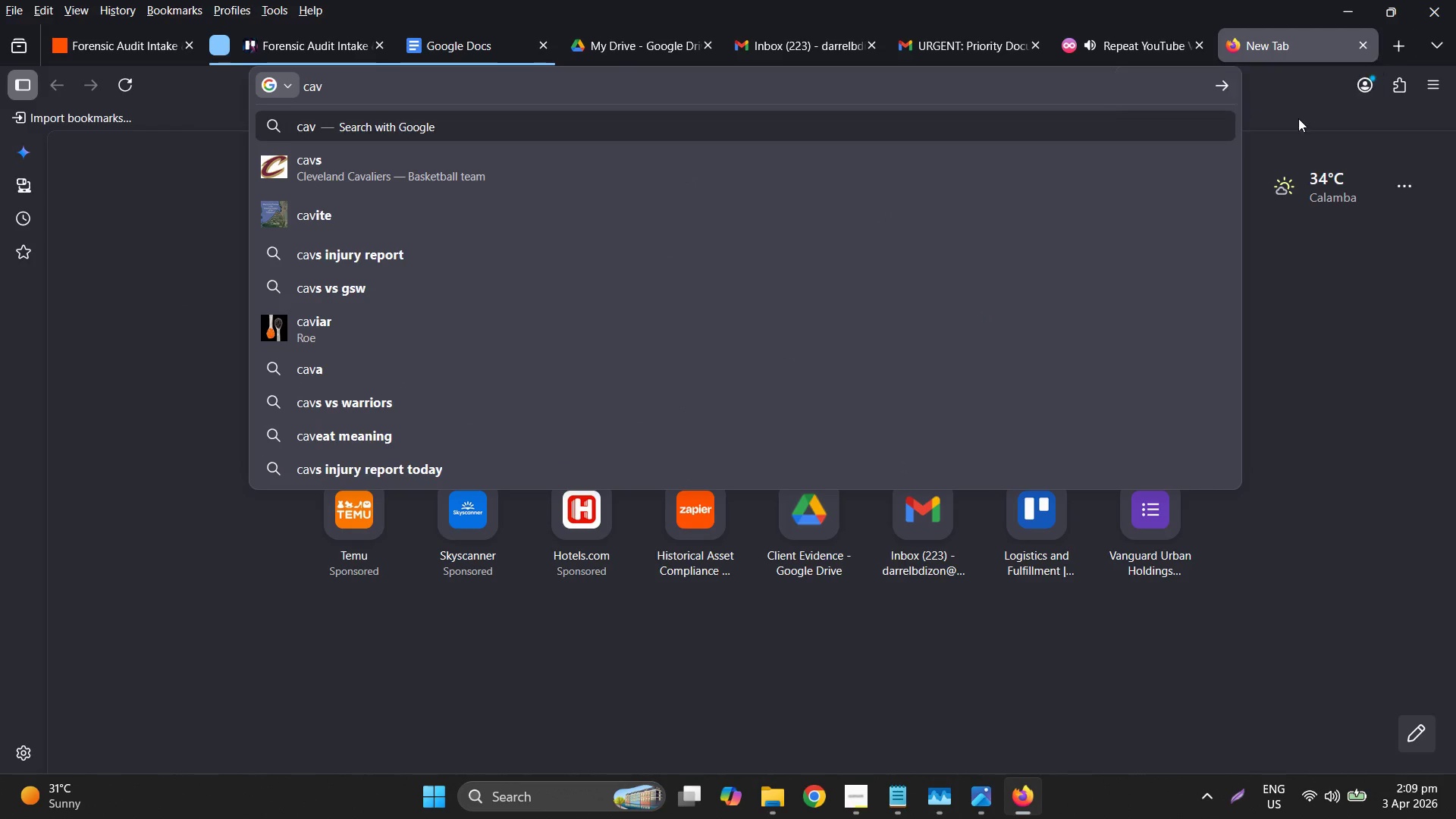 
key(Backspace)
 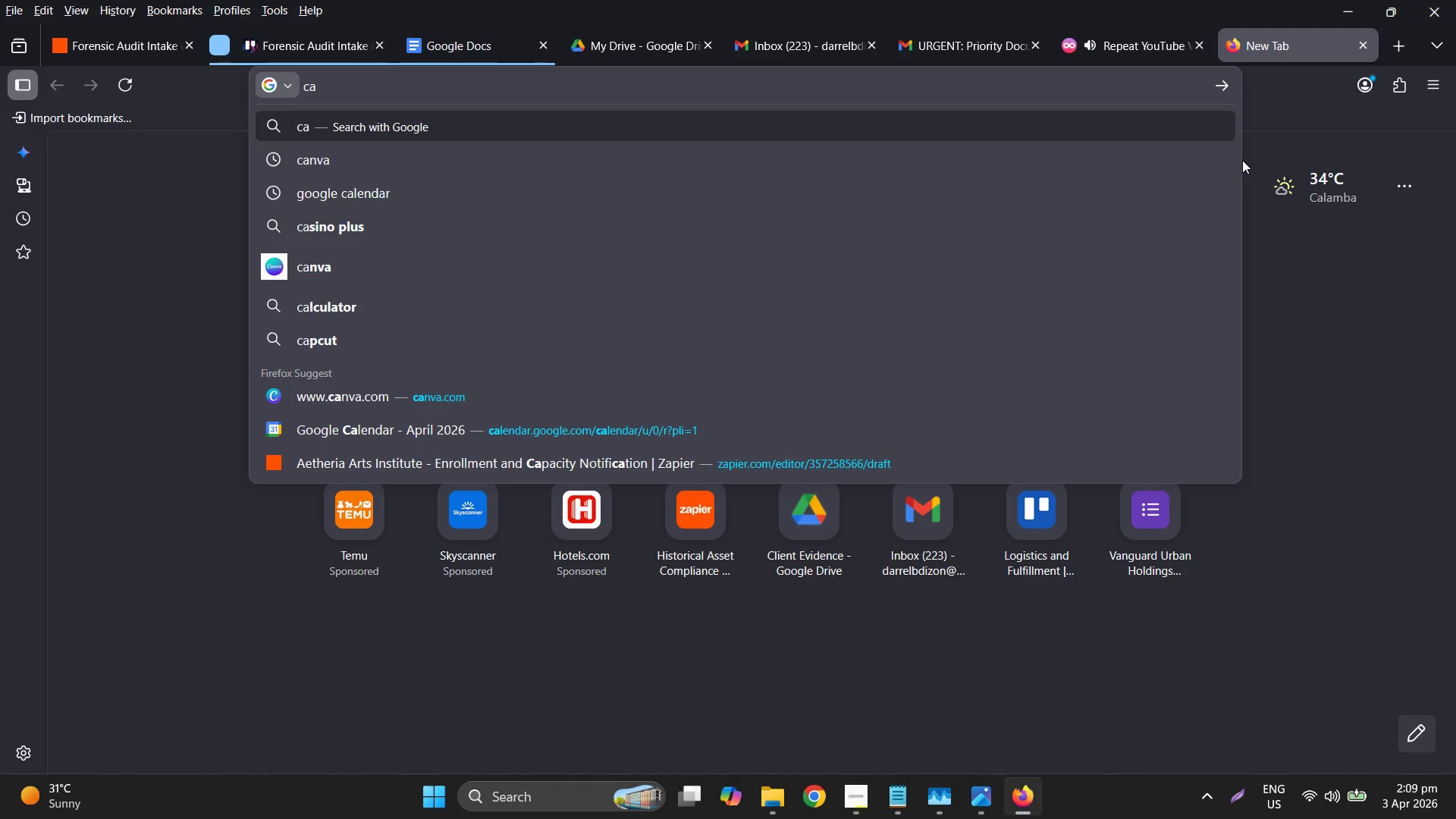 
key(N)
 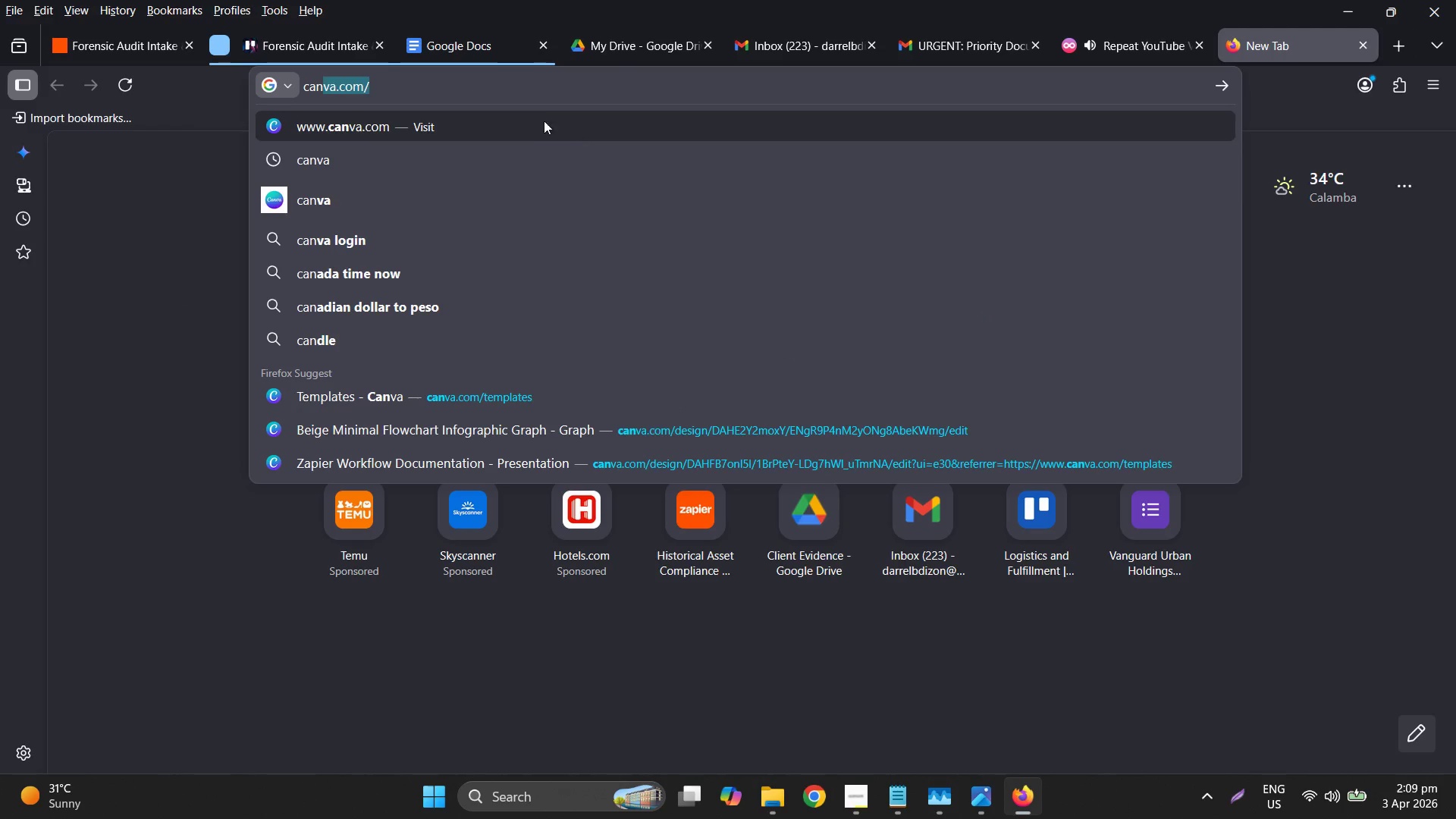 
key(Enter)
 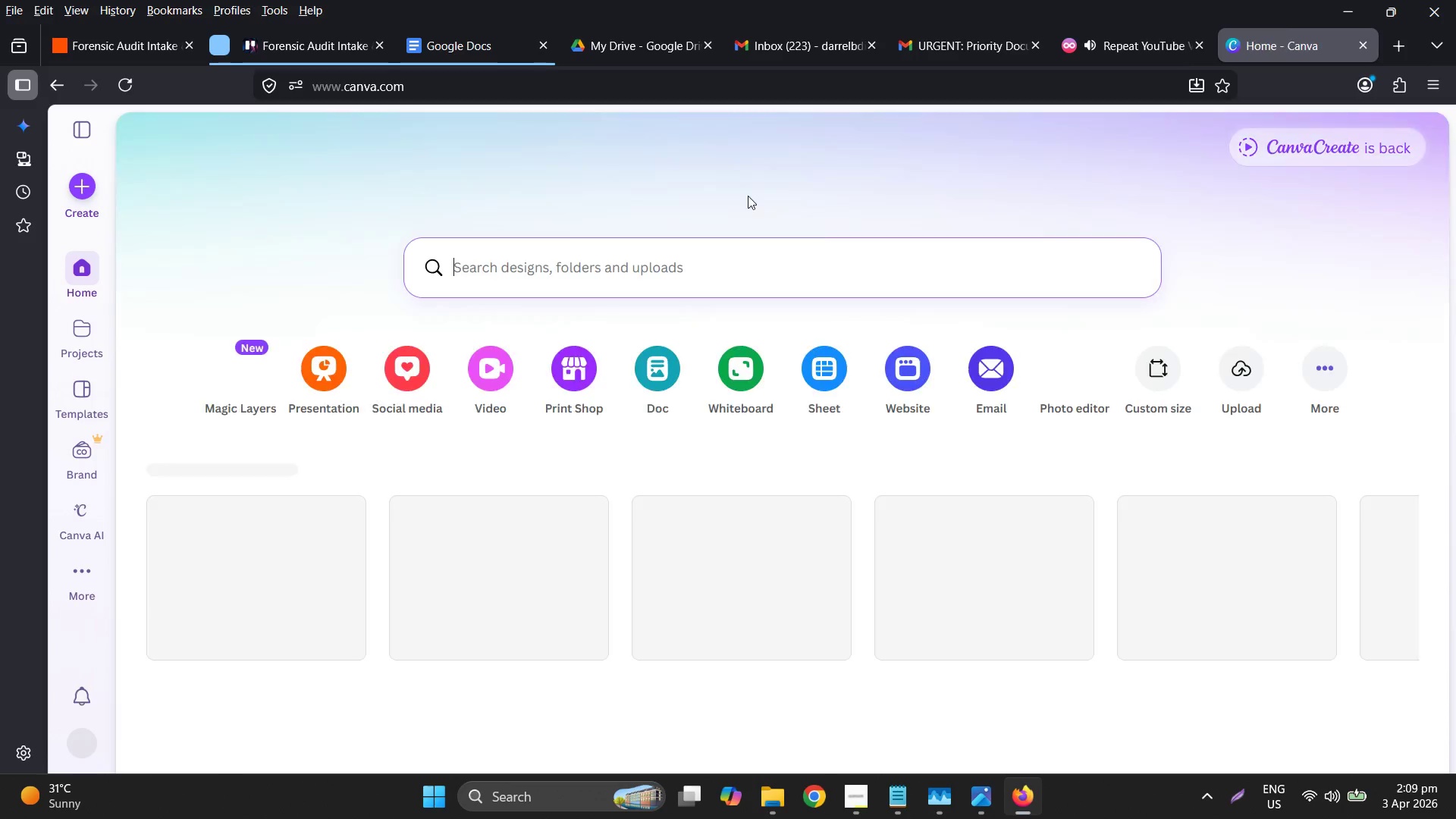 
left_click([854, 803])